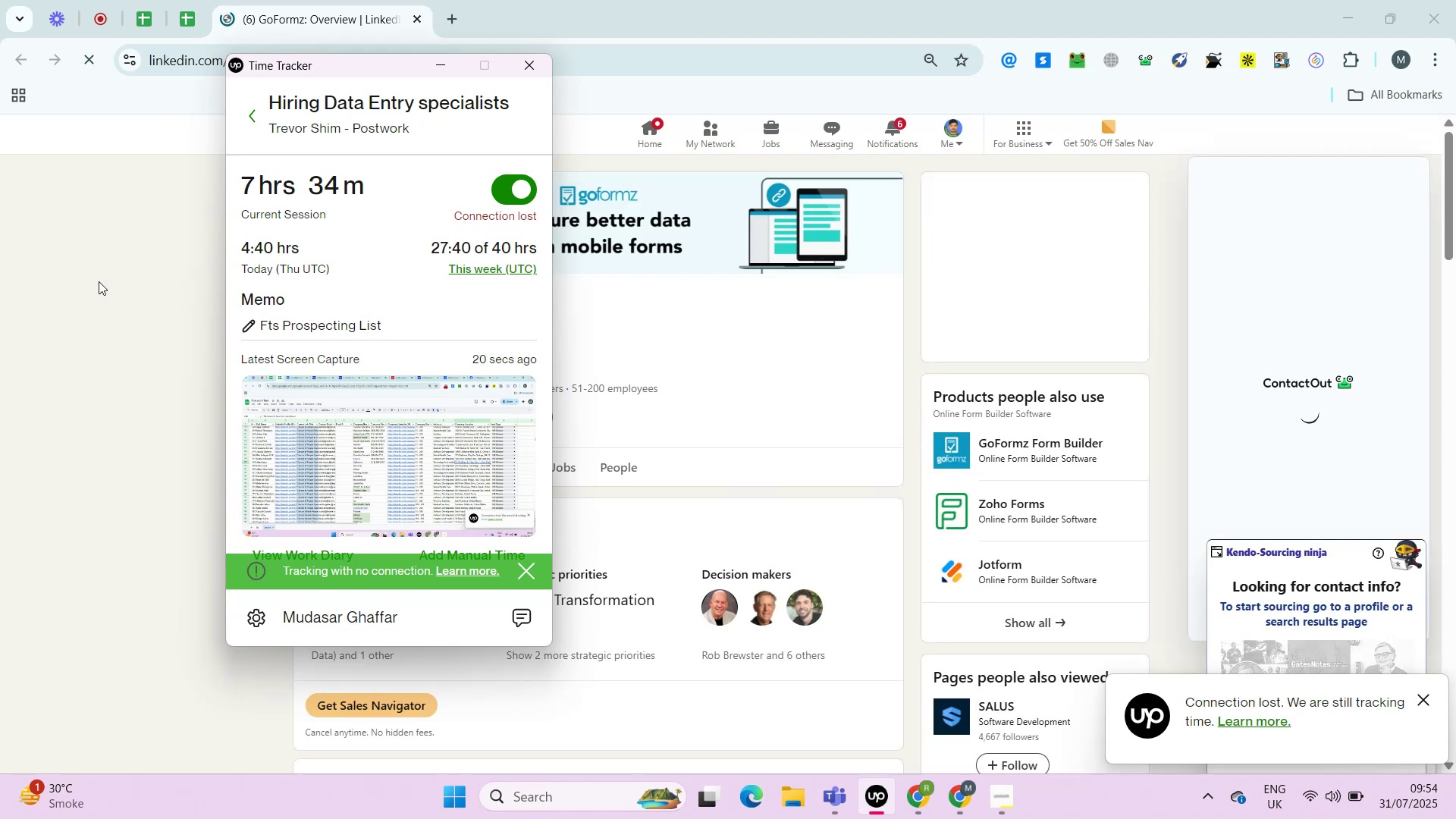 
left_click([99, 281])
 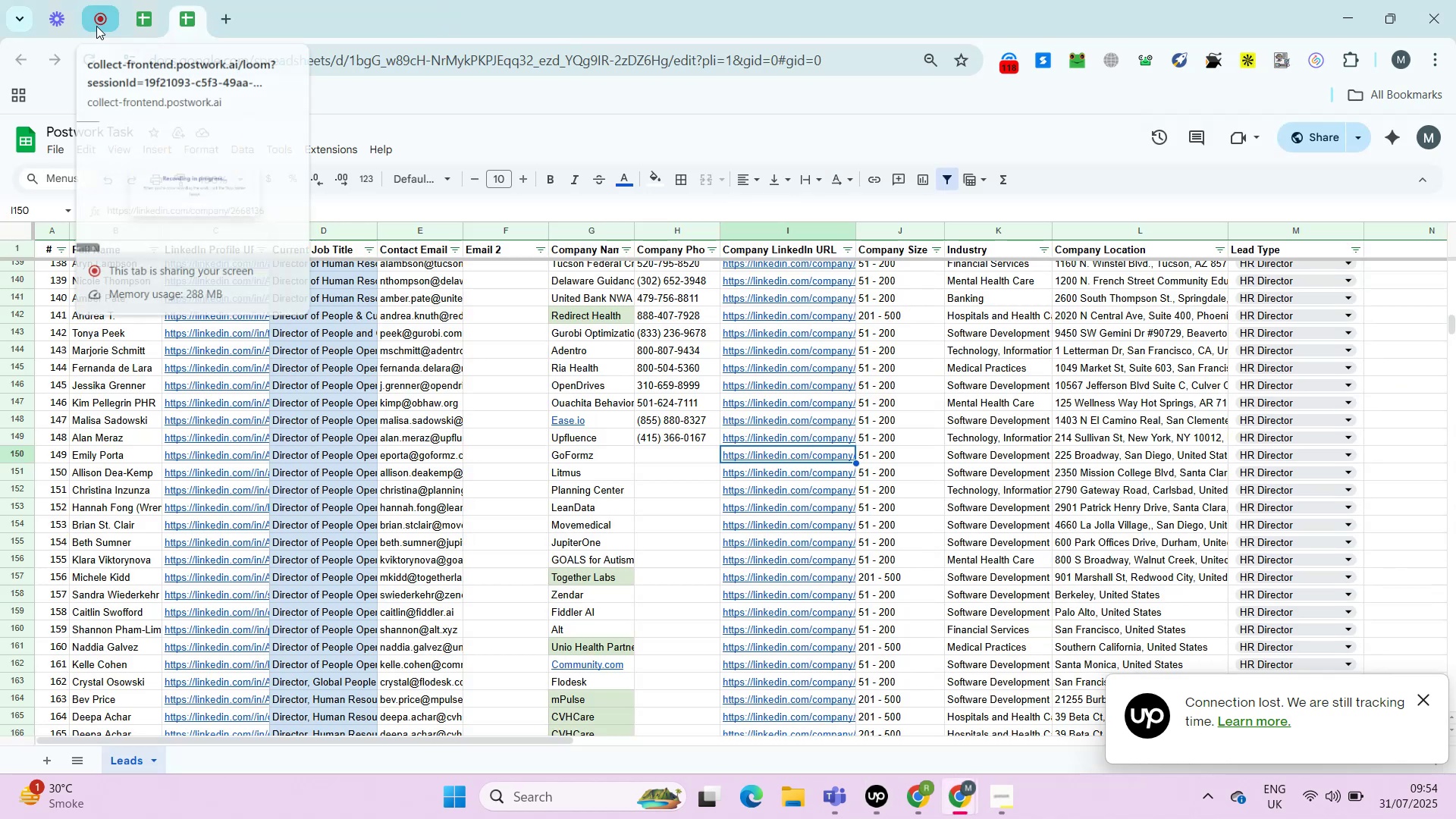 
left_click([416, 23])
 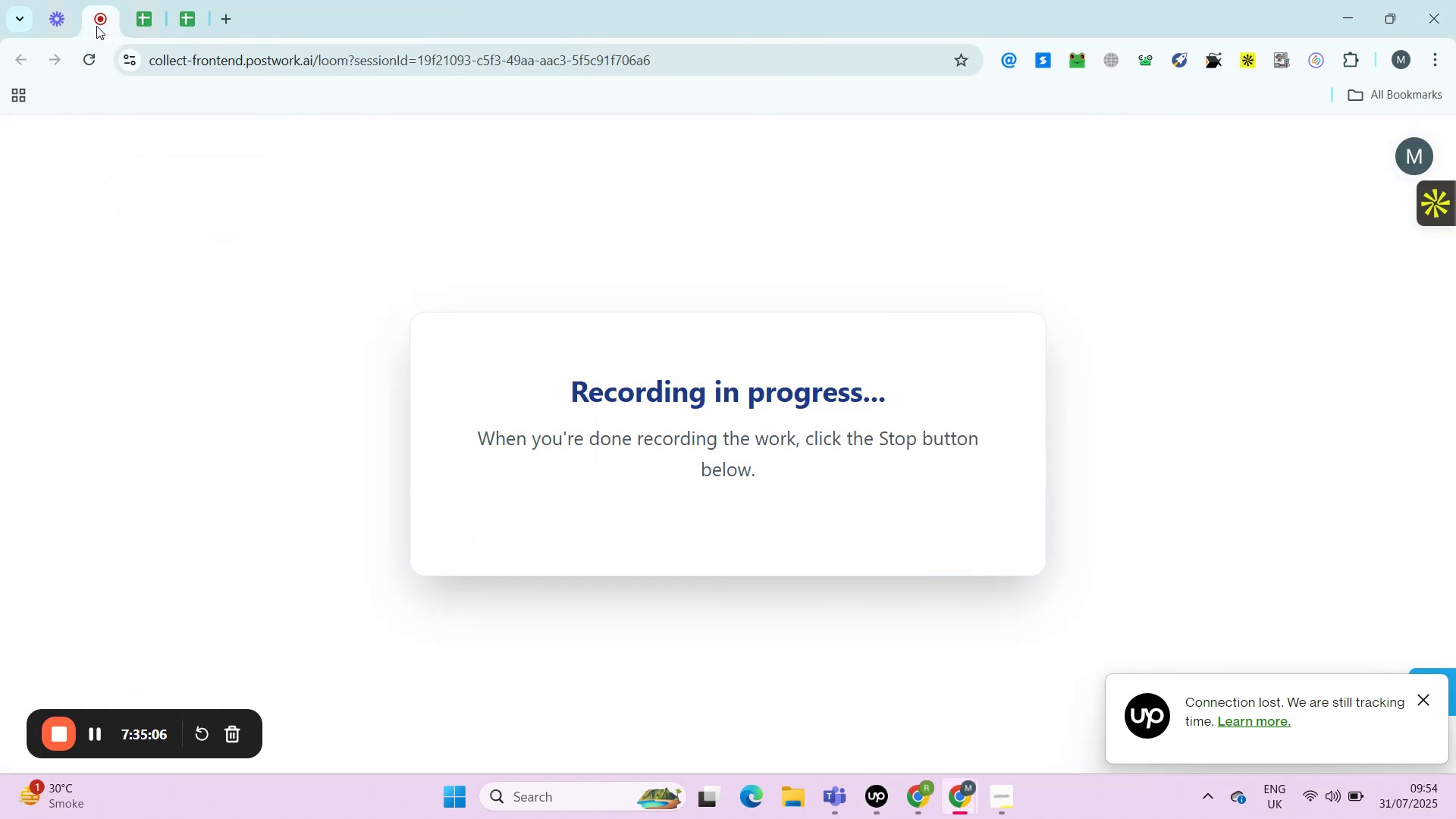 